 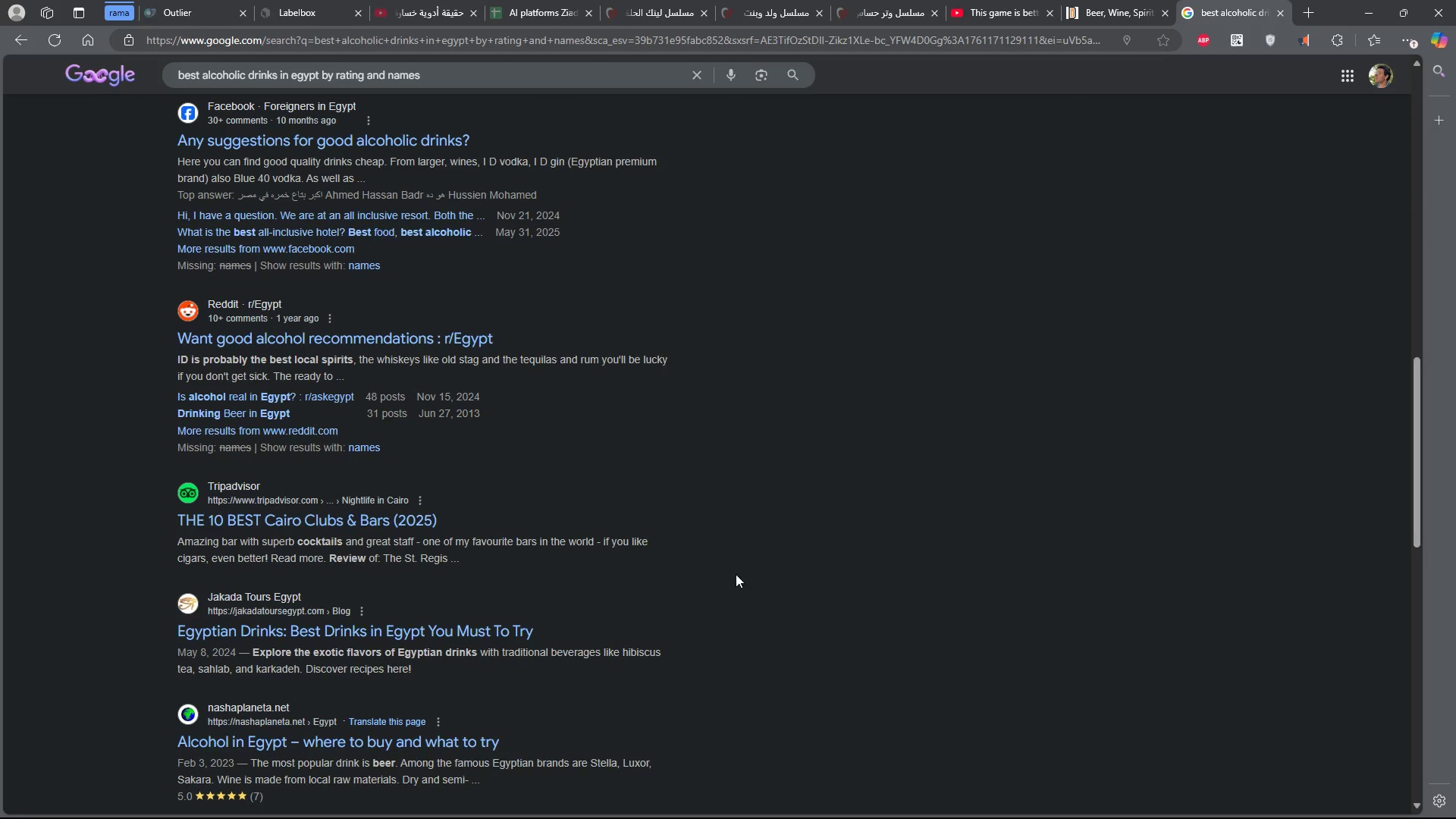 
left_click([329, 336])
 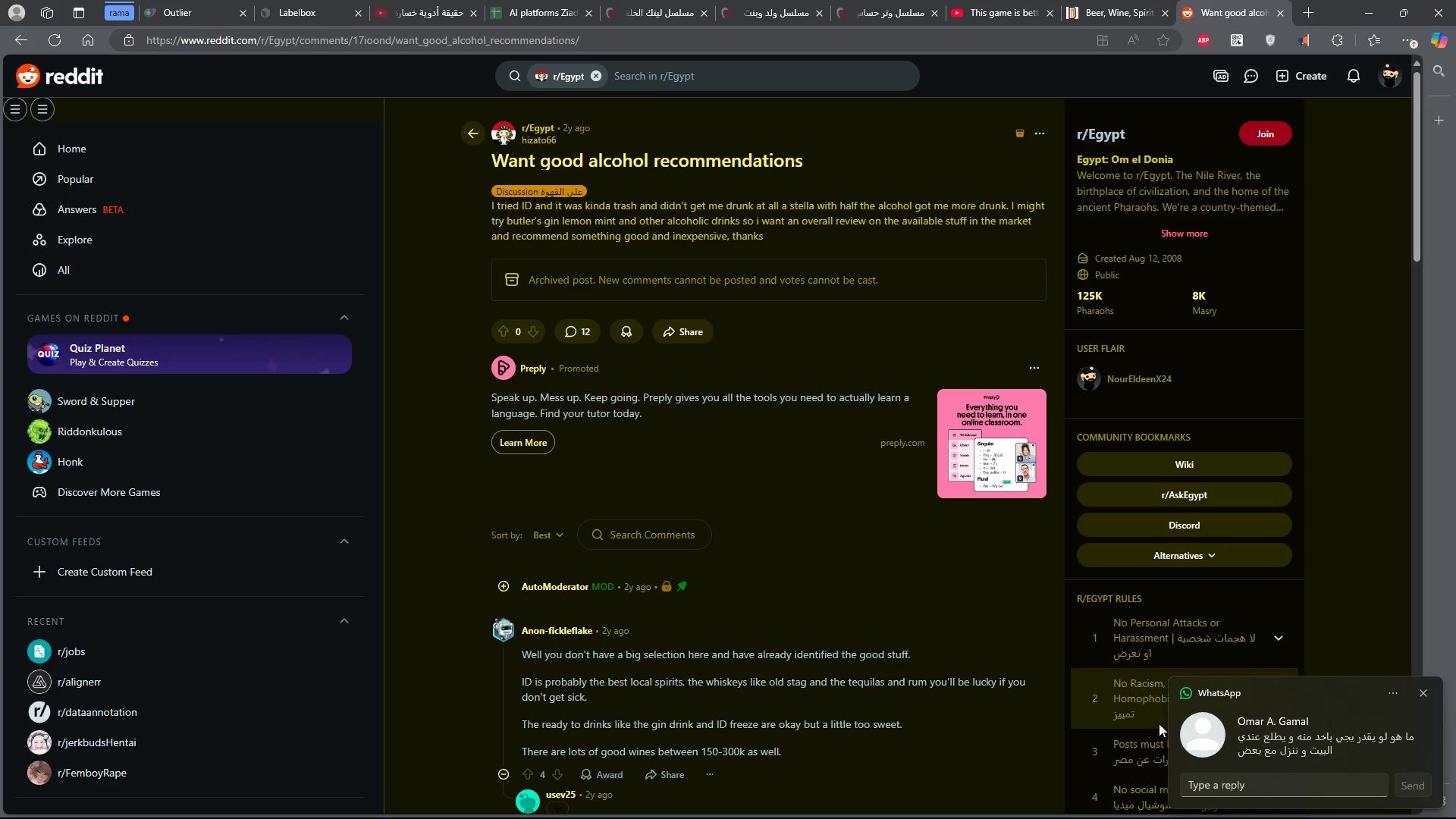 
wait(32.61)
 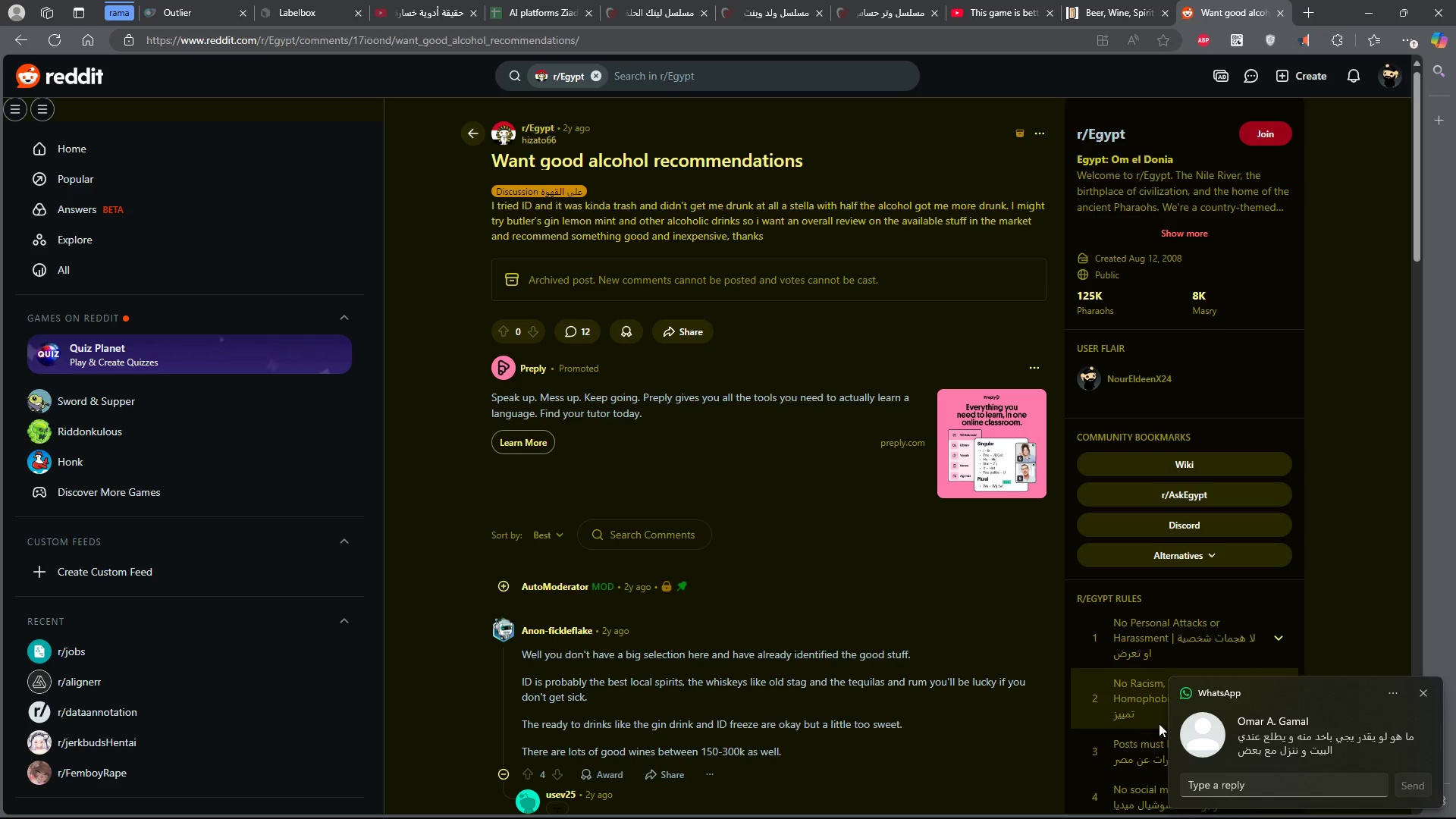 
key(Alt+AltLeft)
 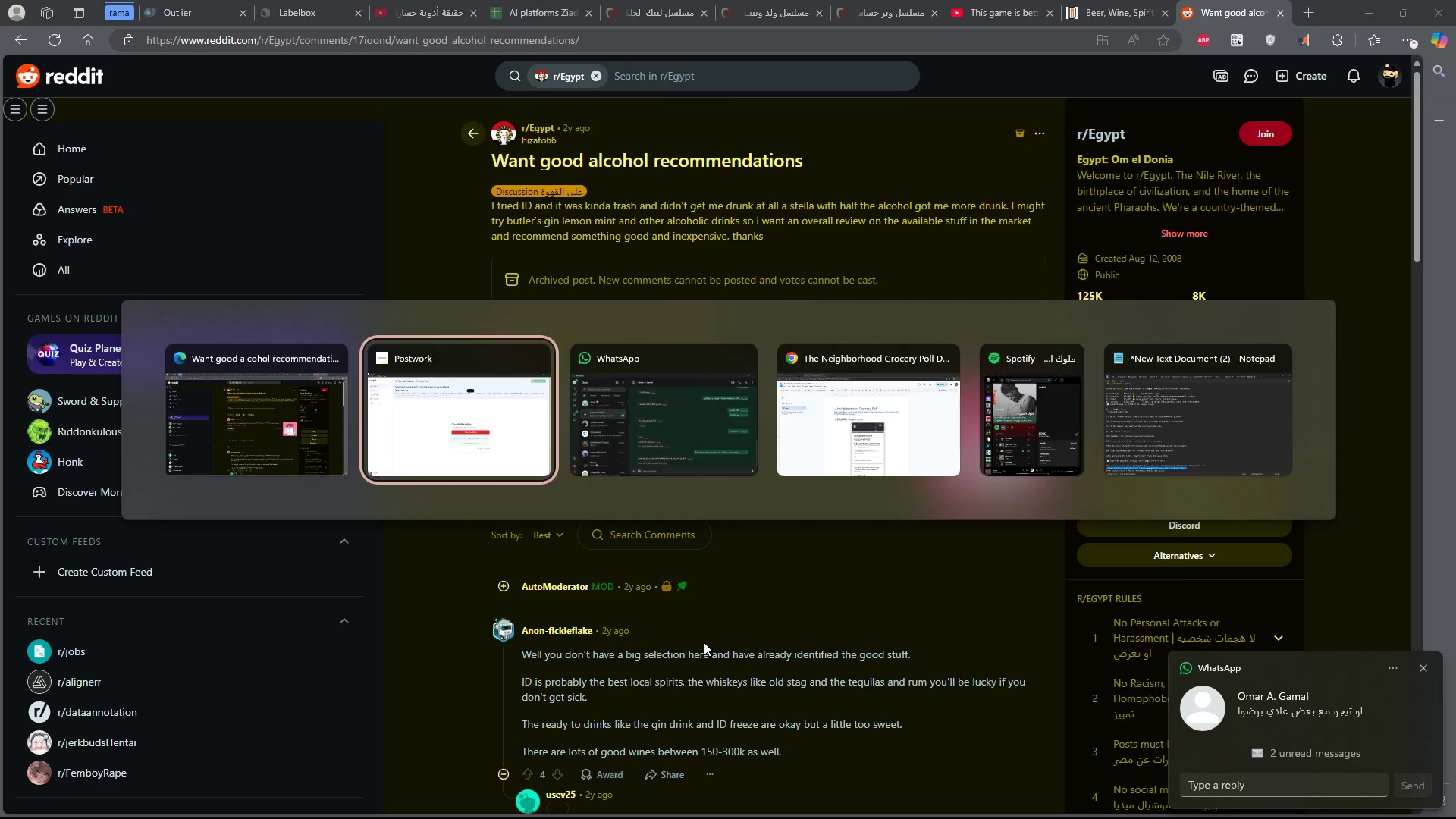 
key(Alt+Tab)